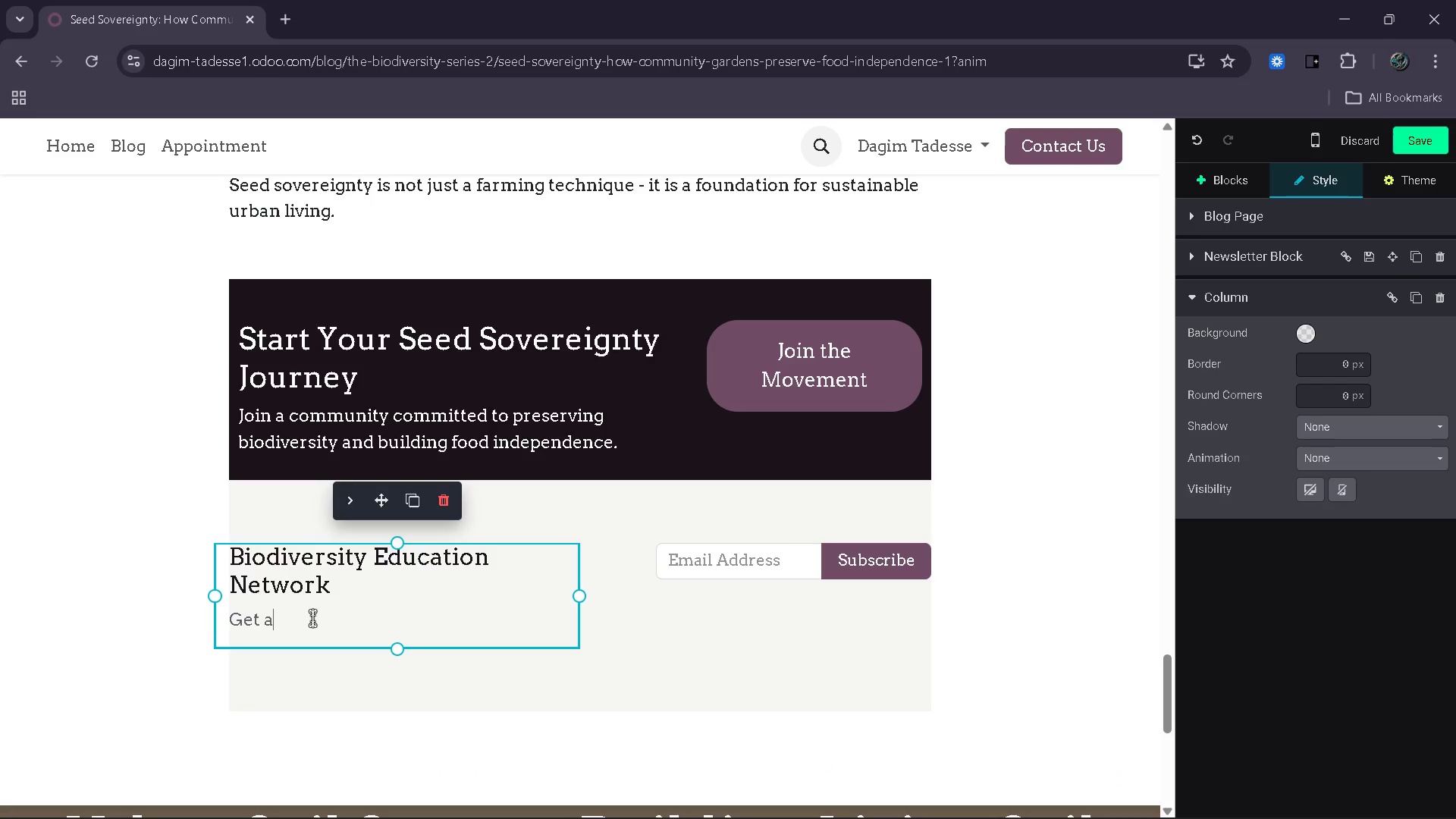 
key(Backspace)
key(Backspace)
key(Backspace)
key(Backspace)
key(Backspace)
type(Stay Connected )
 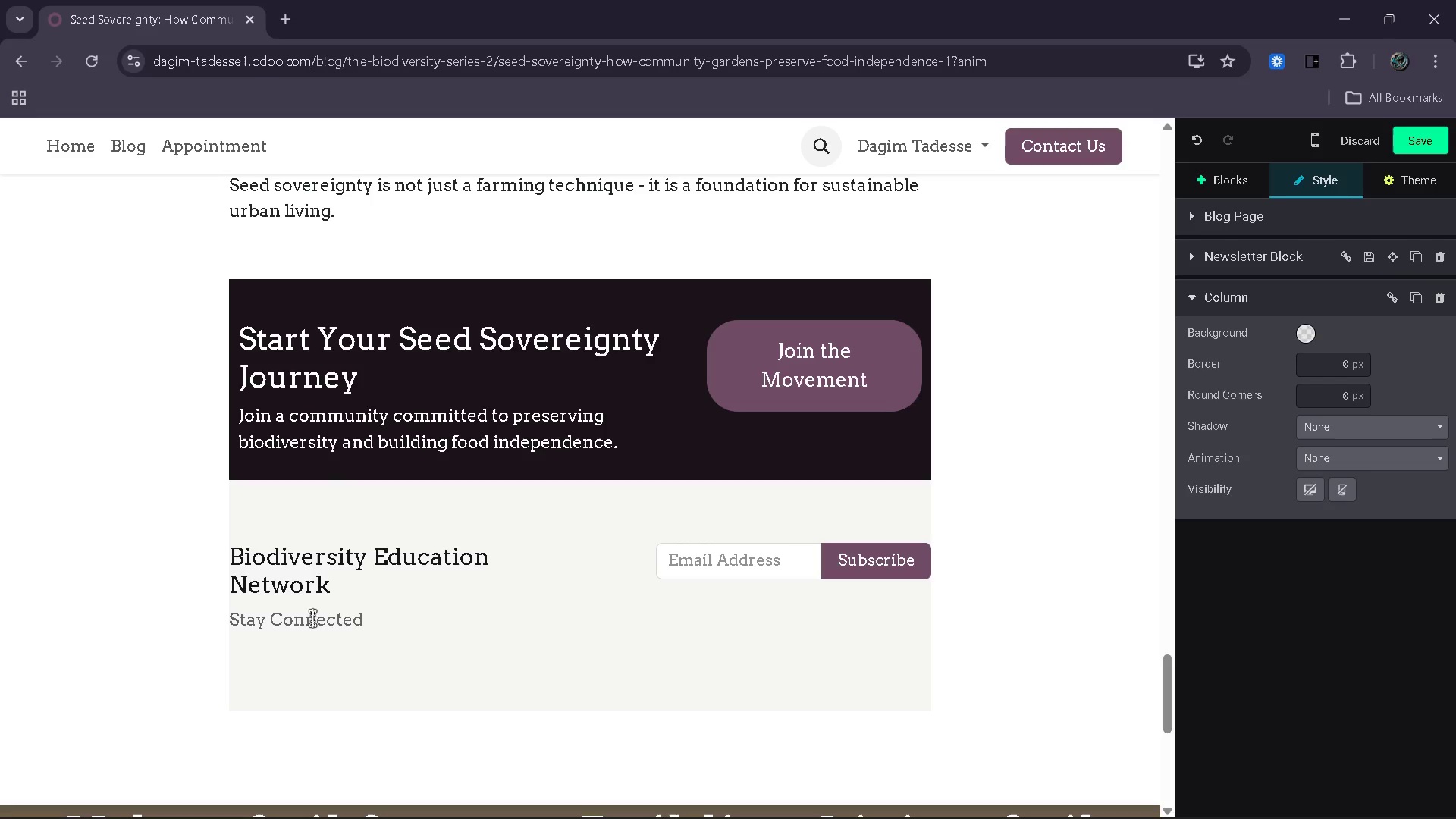 
left_click_drag(start_coordinate=[338, 585], to_coordinate=[234, 560])
 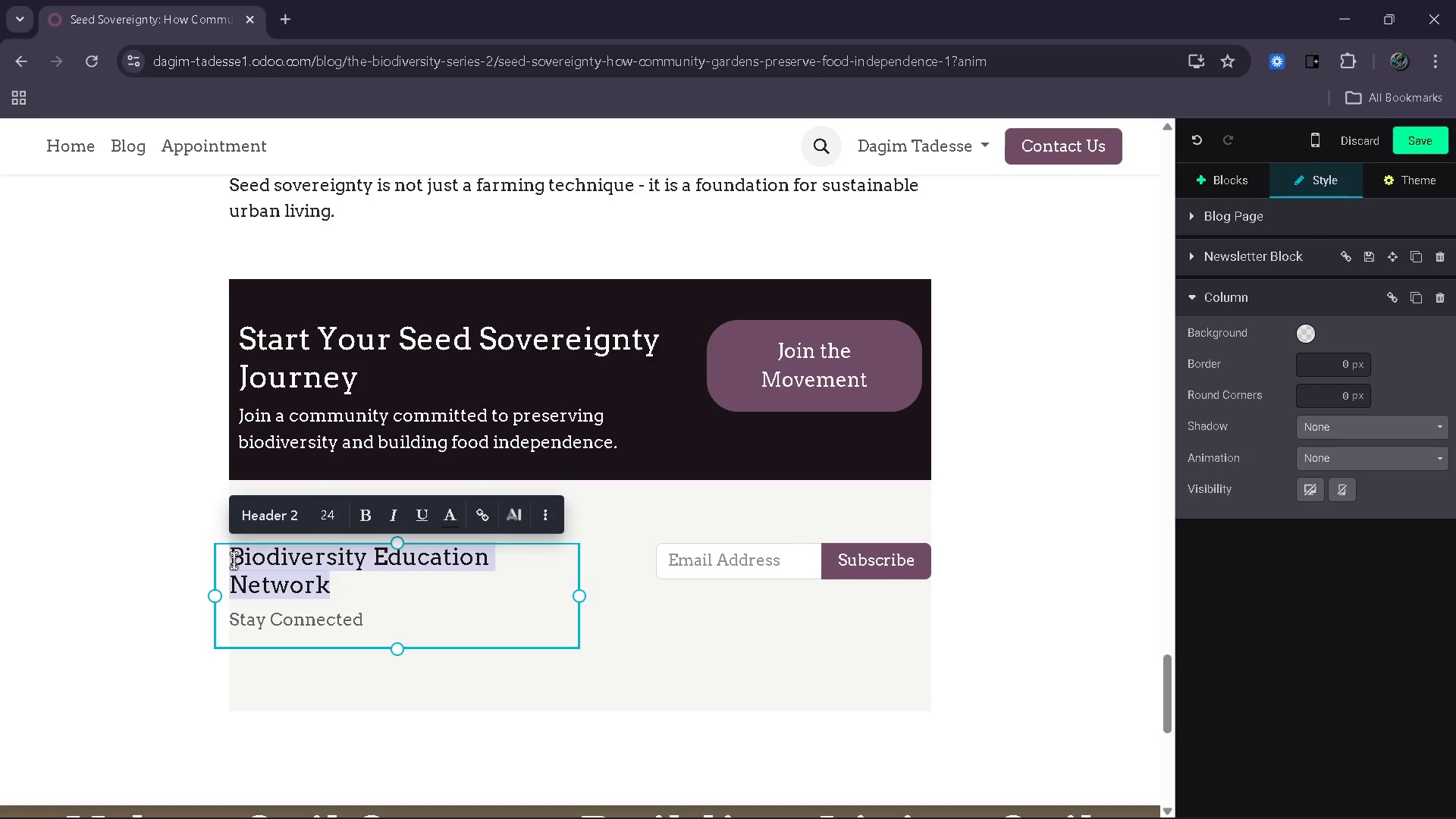 
type(Stay Connected to Biodiversity Initiatives)
 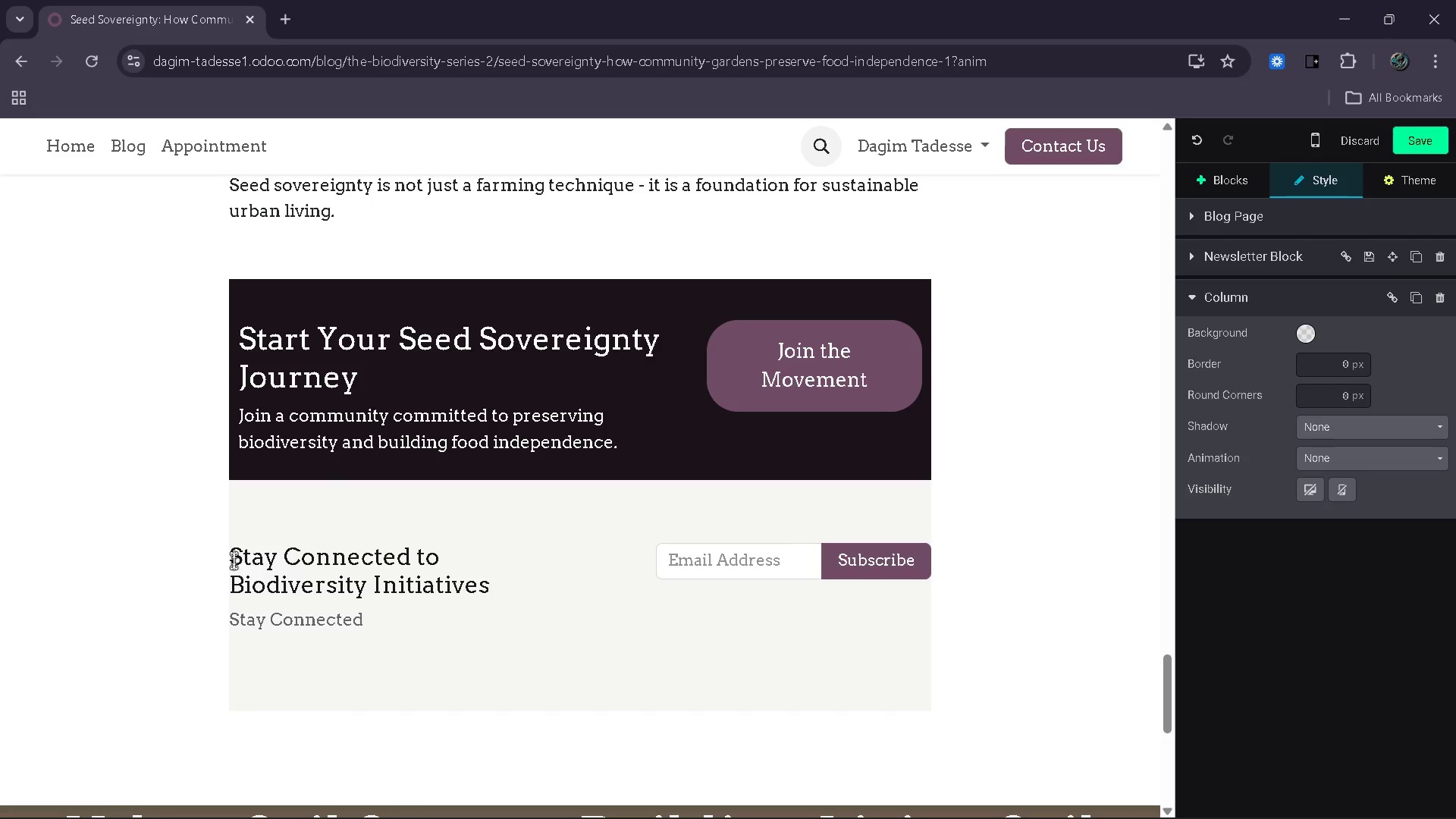 
left_click_drag(start_coordinate=[369, 532], to_coordinate=[228, 541])
 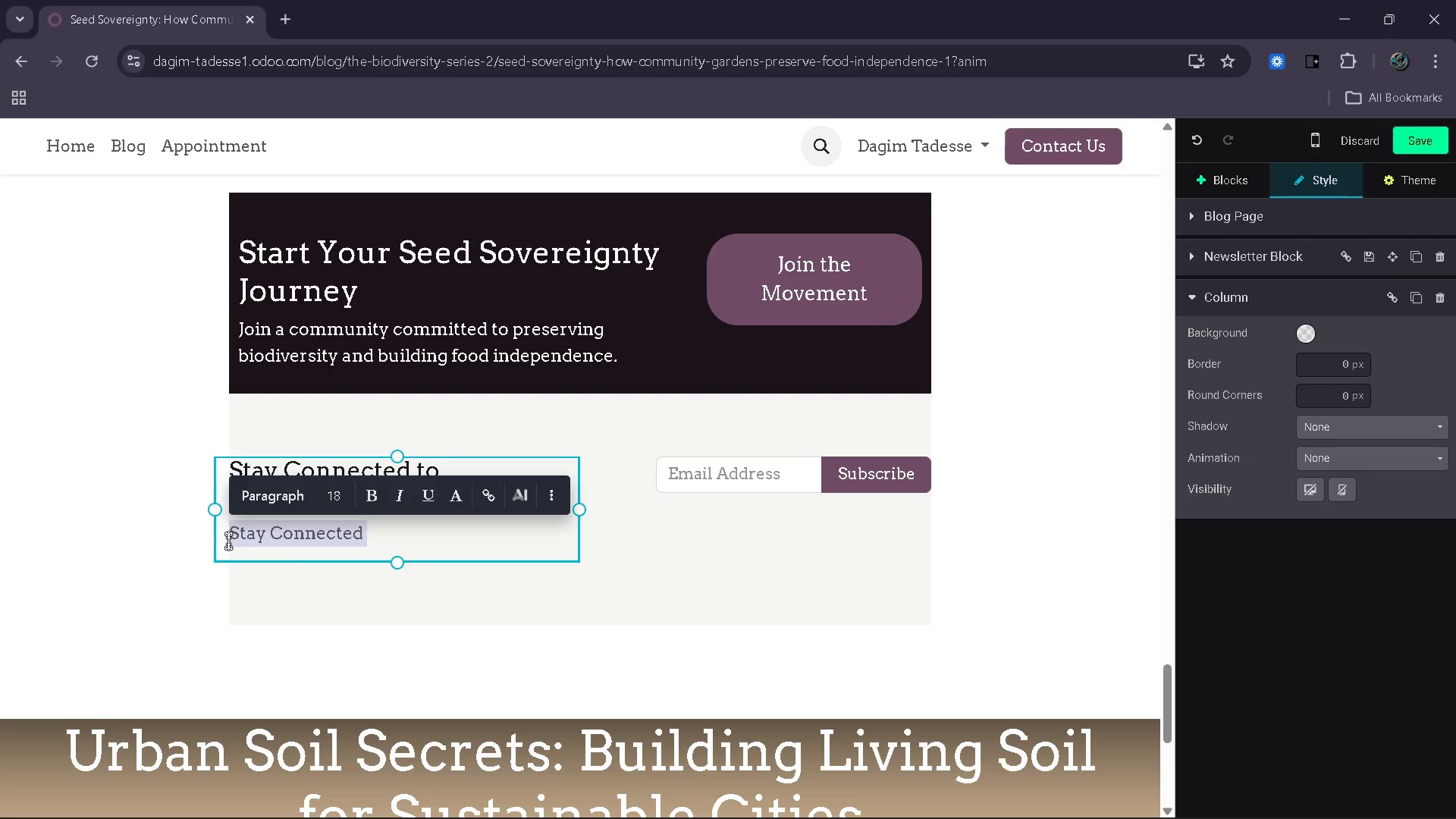 
wait(6.78)
 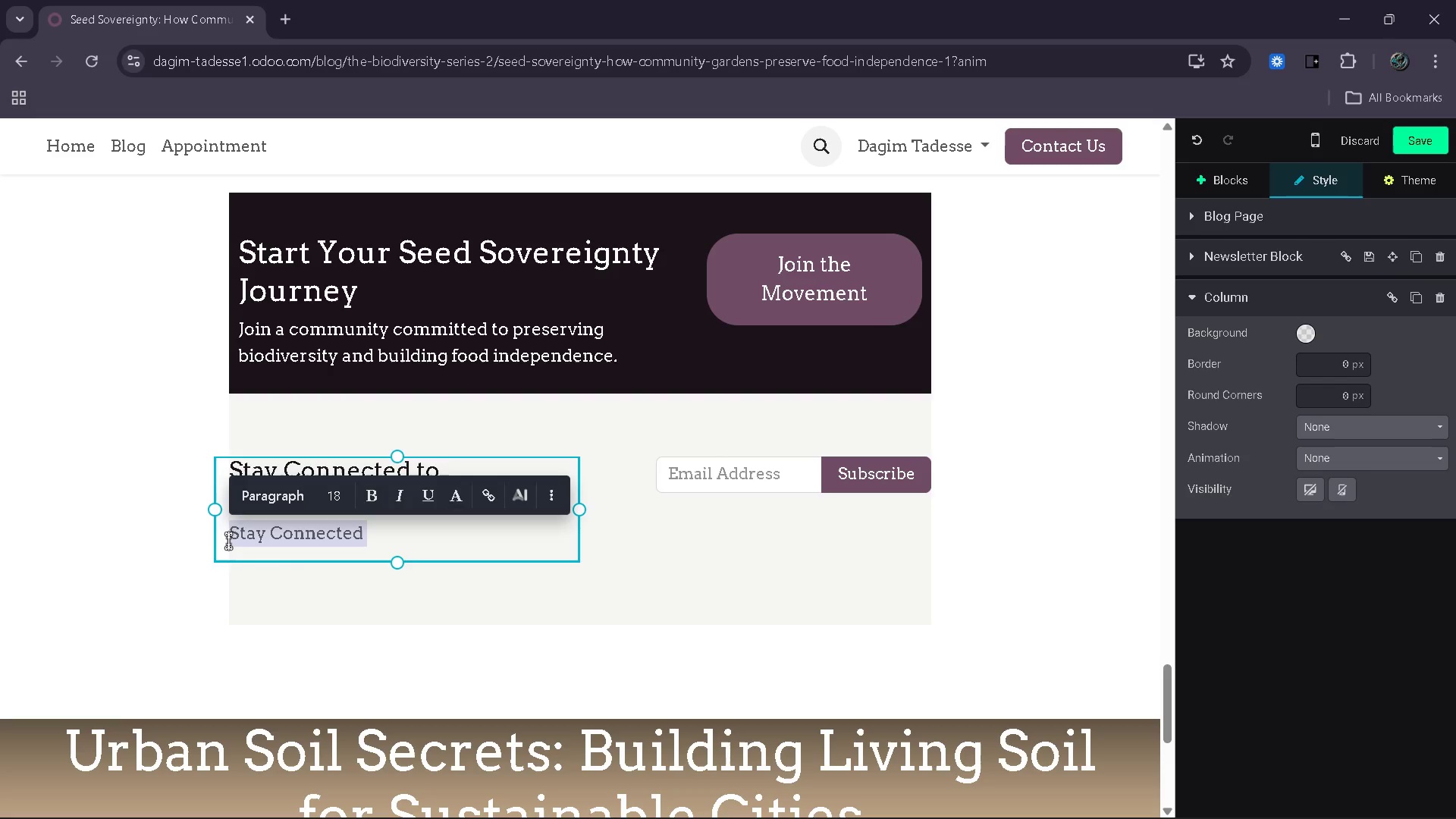 
type(Get updates on seed-ser)
key(Backspace)
key(Backspace)
type(aving workshop)
 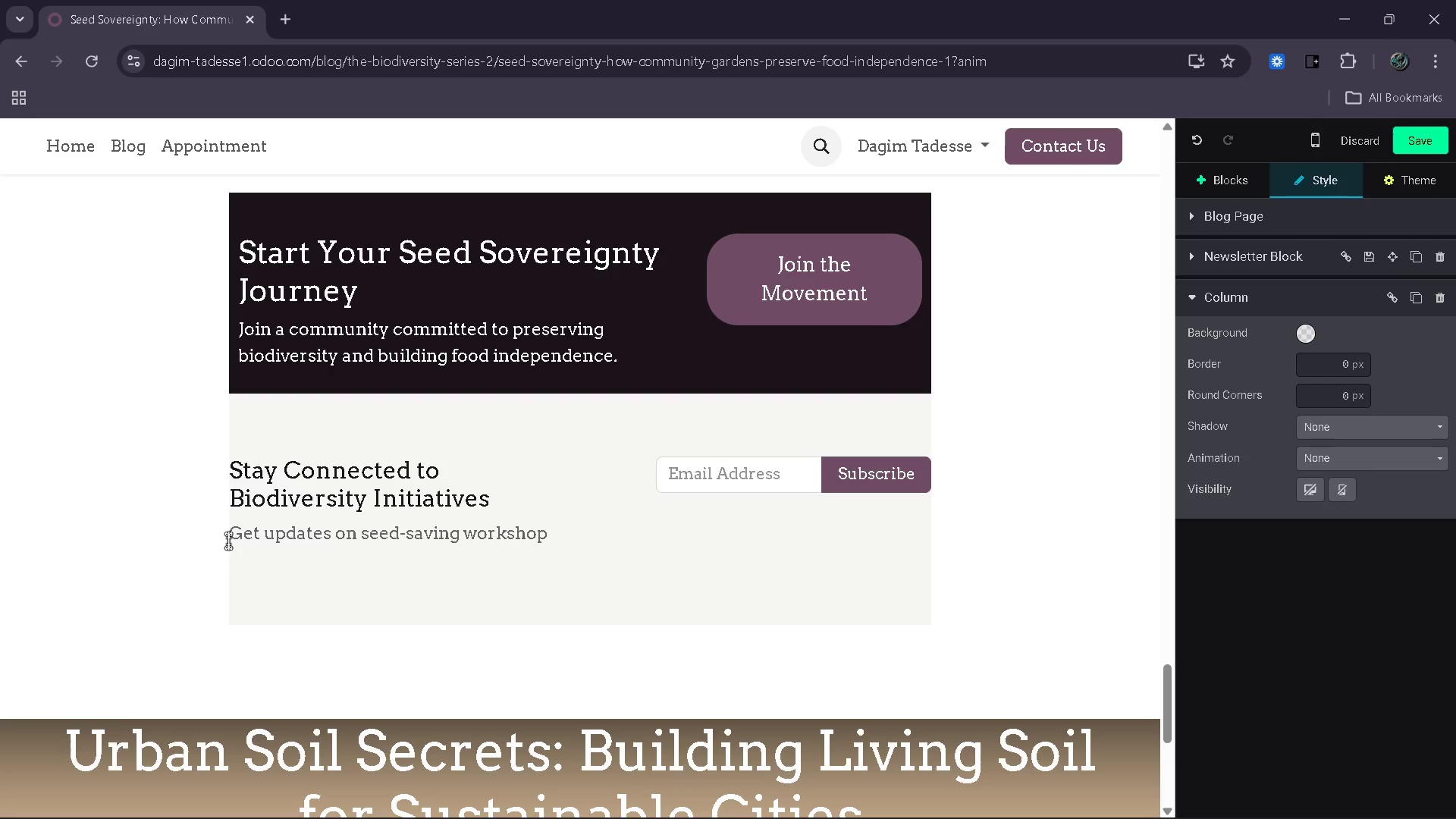 
wait(5.19)
 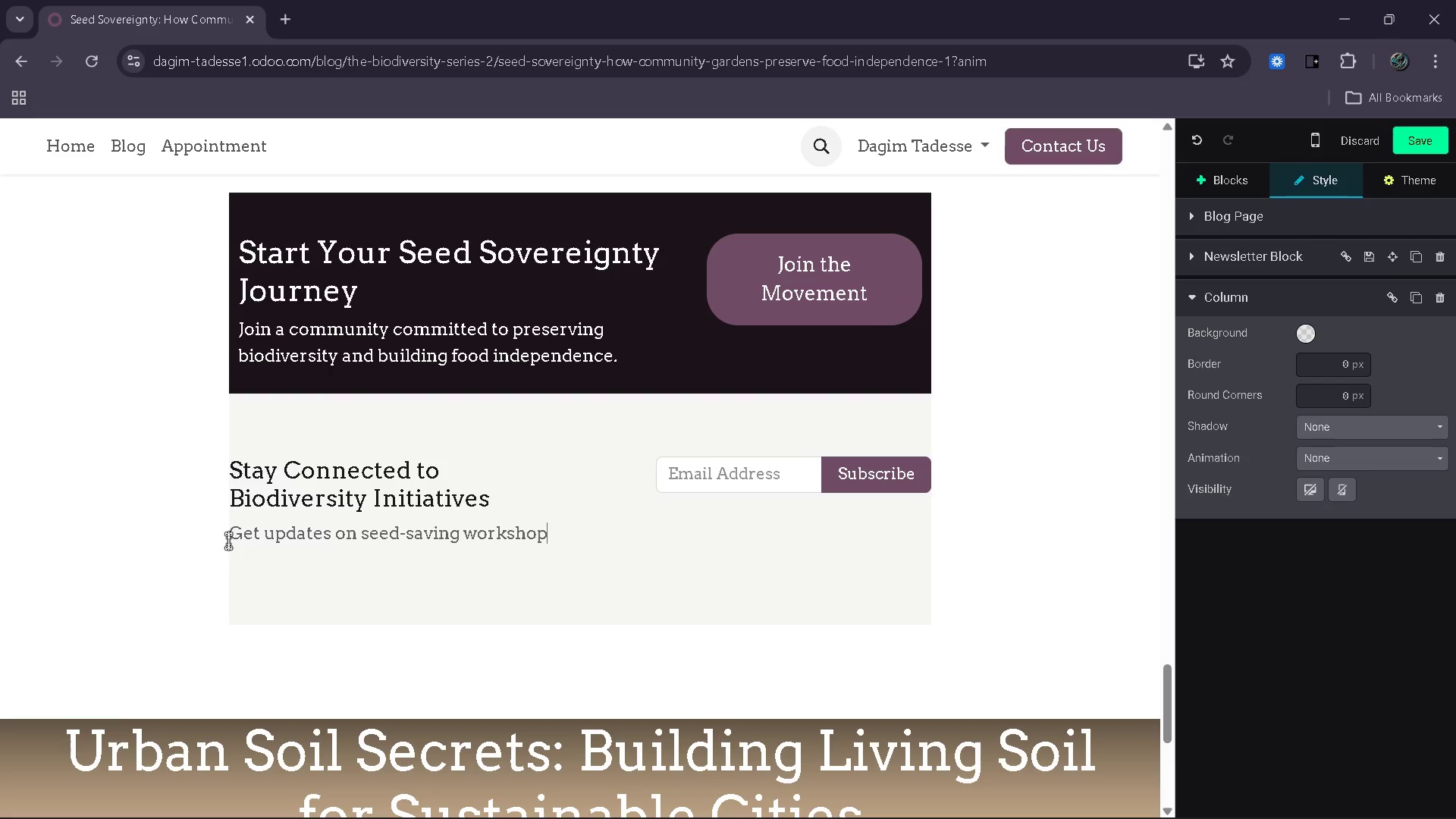 
type(s.)
key(Backspace)
type(, community programs and urban farming insights.)
 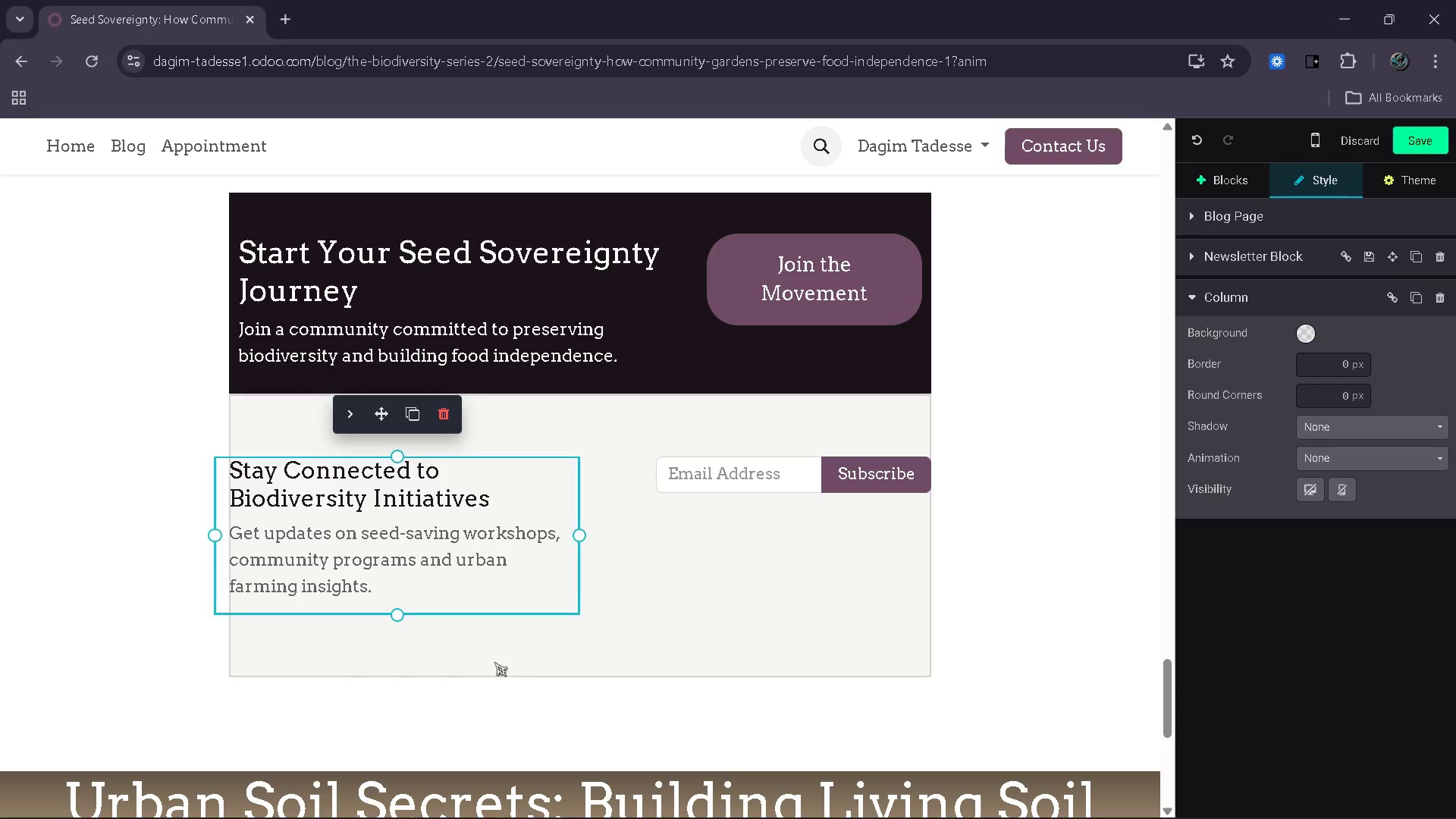 
left_click([574, 642])
 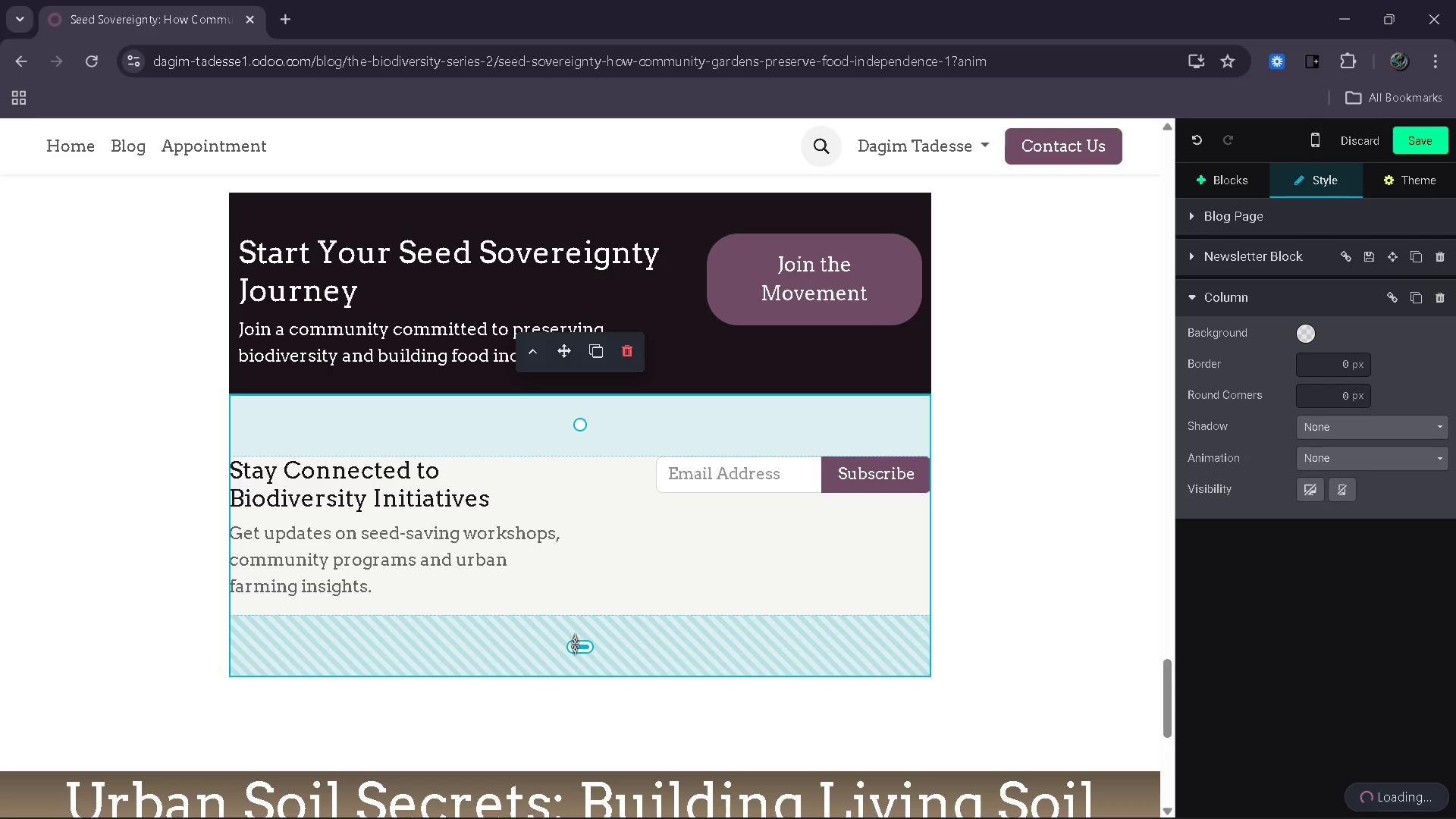 
left_click_drag(start_coordinate=[575, 644], to_coordinate=[591, 603])
 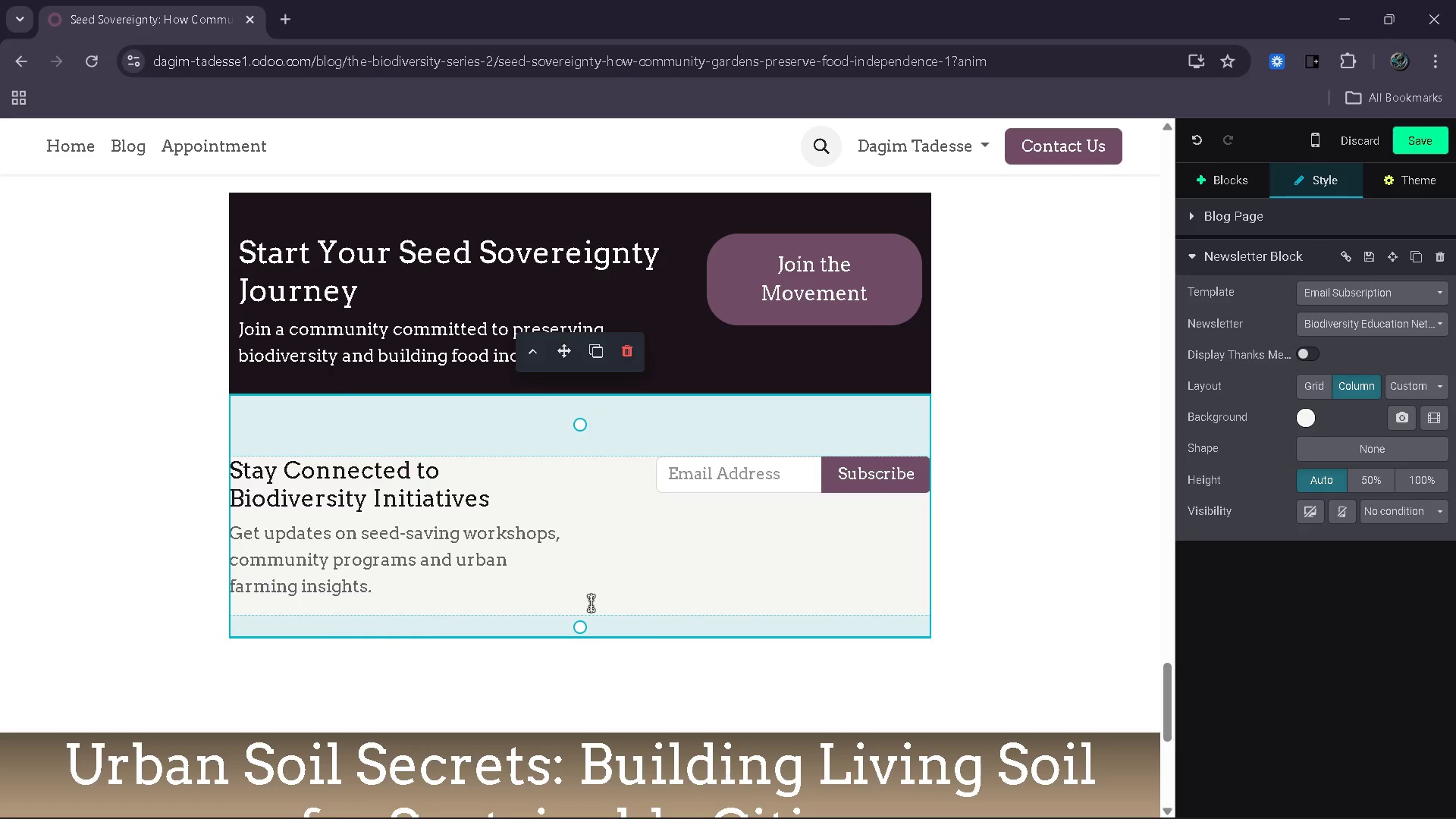 
hold_key(key=ArrowLeft, duration=1.5)
 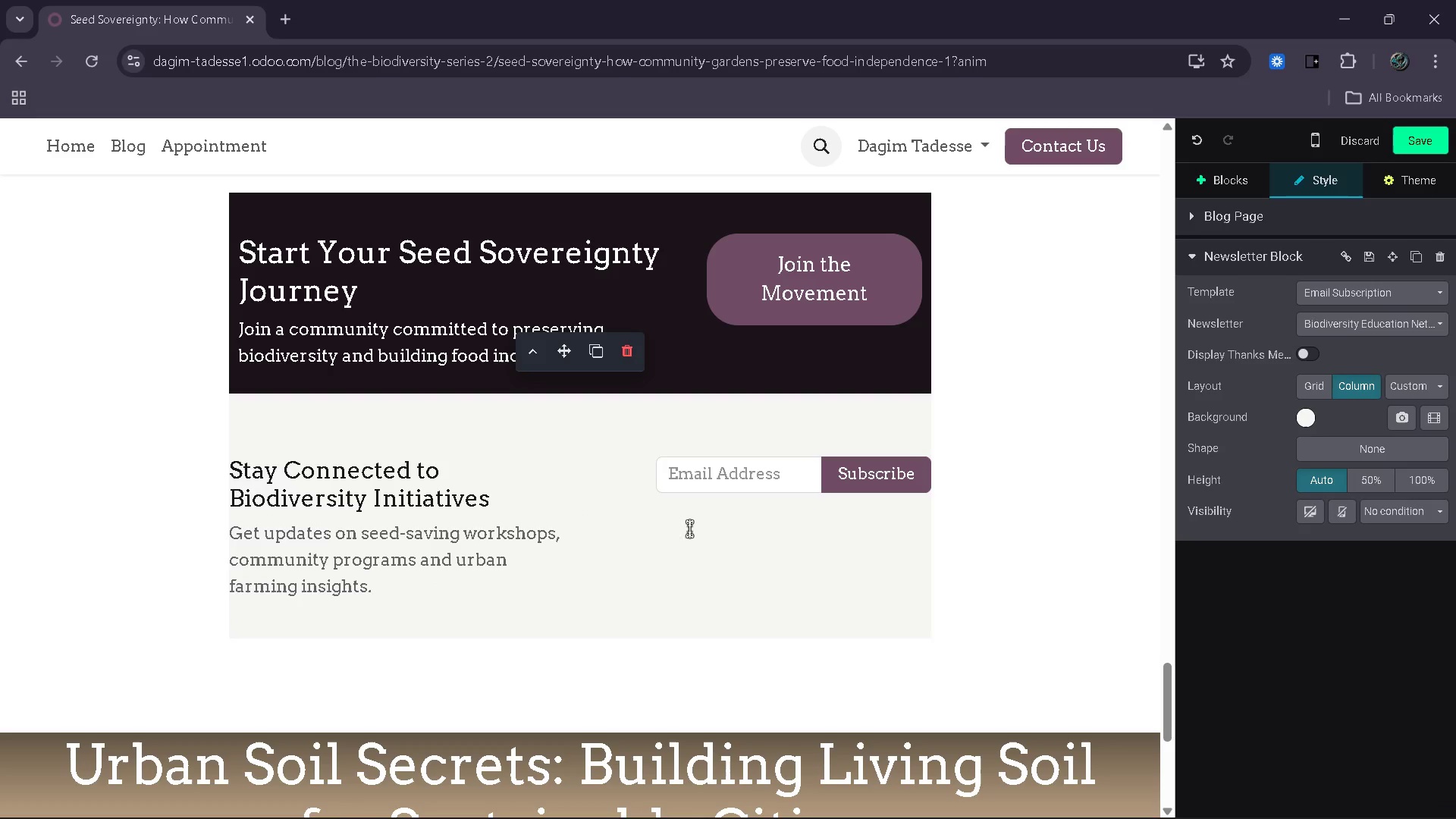 
hold_key(key=ArrowLeft, duration=0.36)
 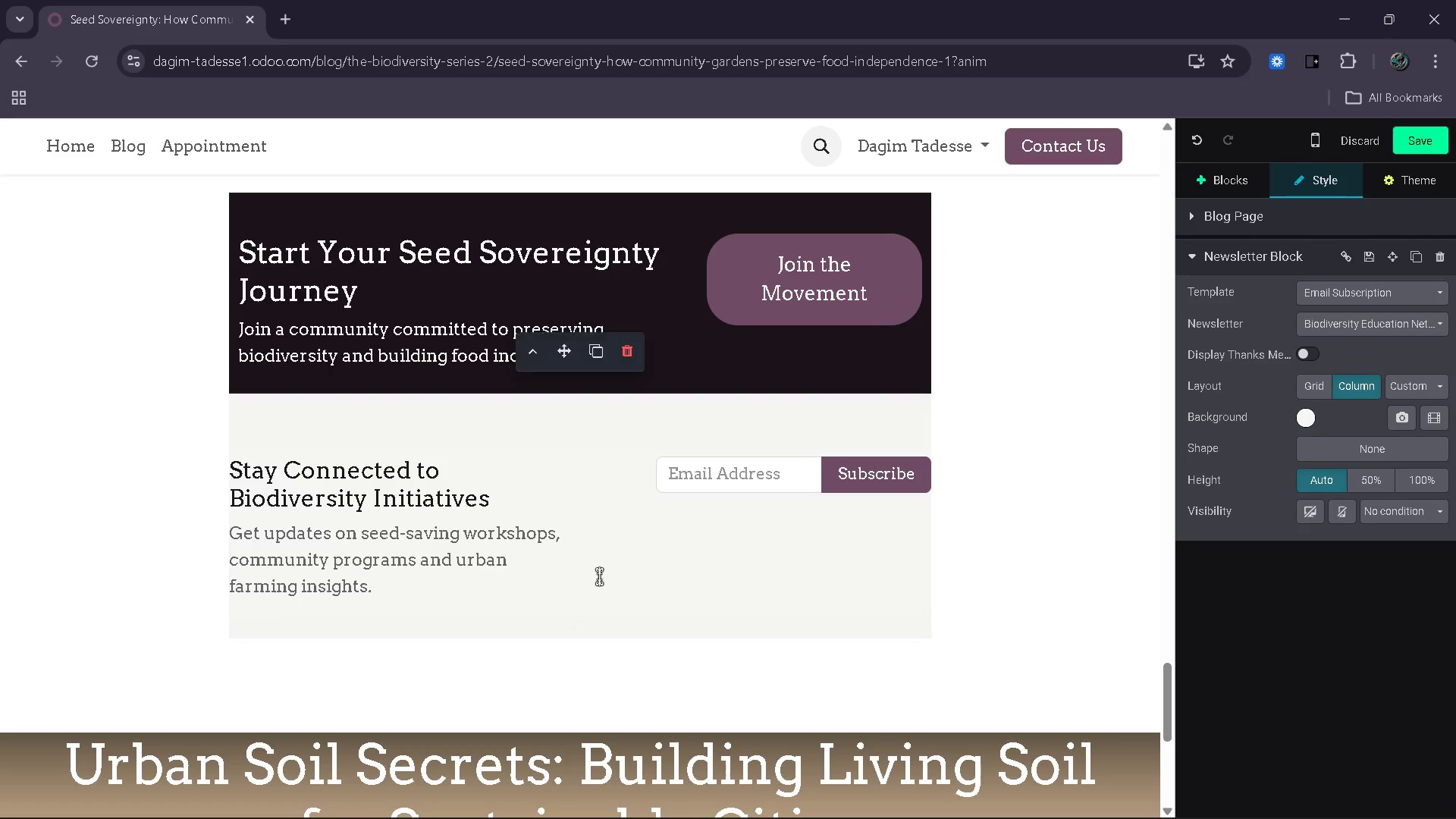 
key(ArrowLeft)
 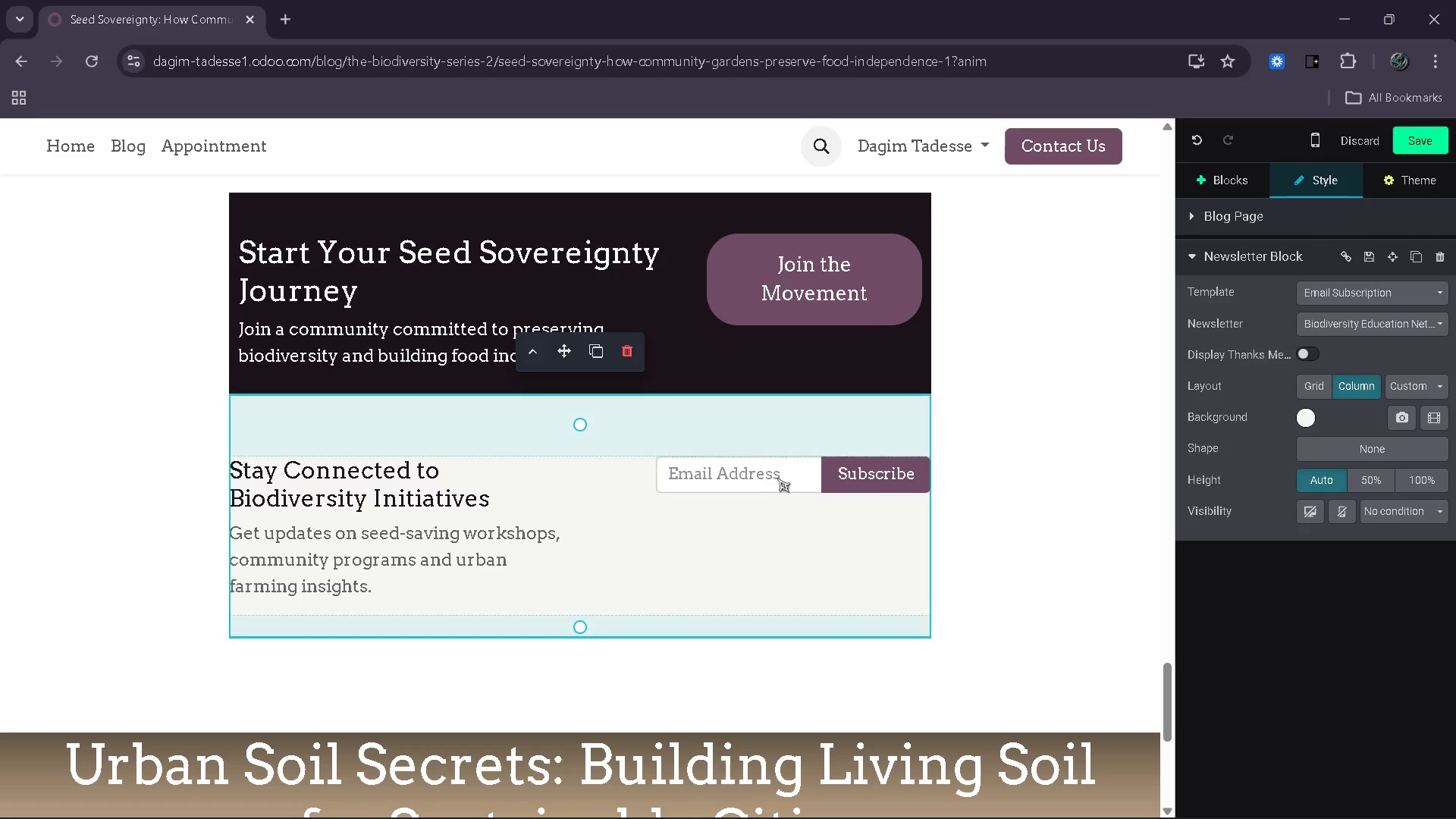 
key(ArrowLeft)
 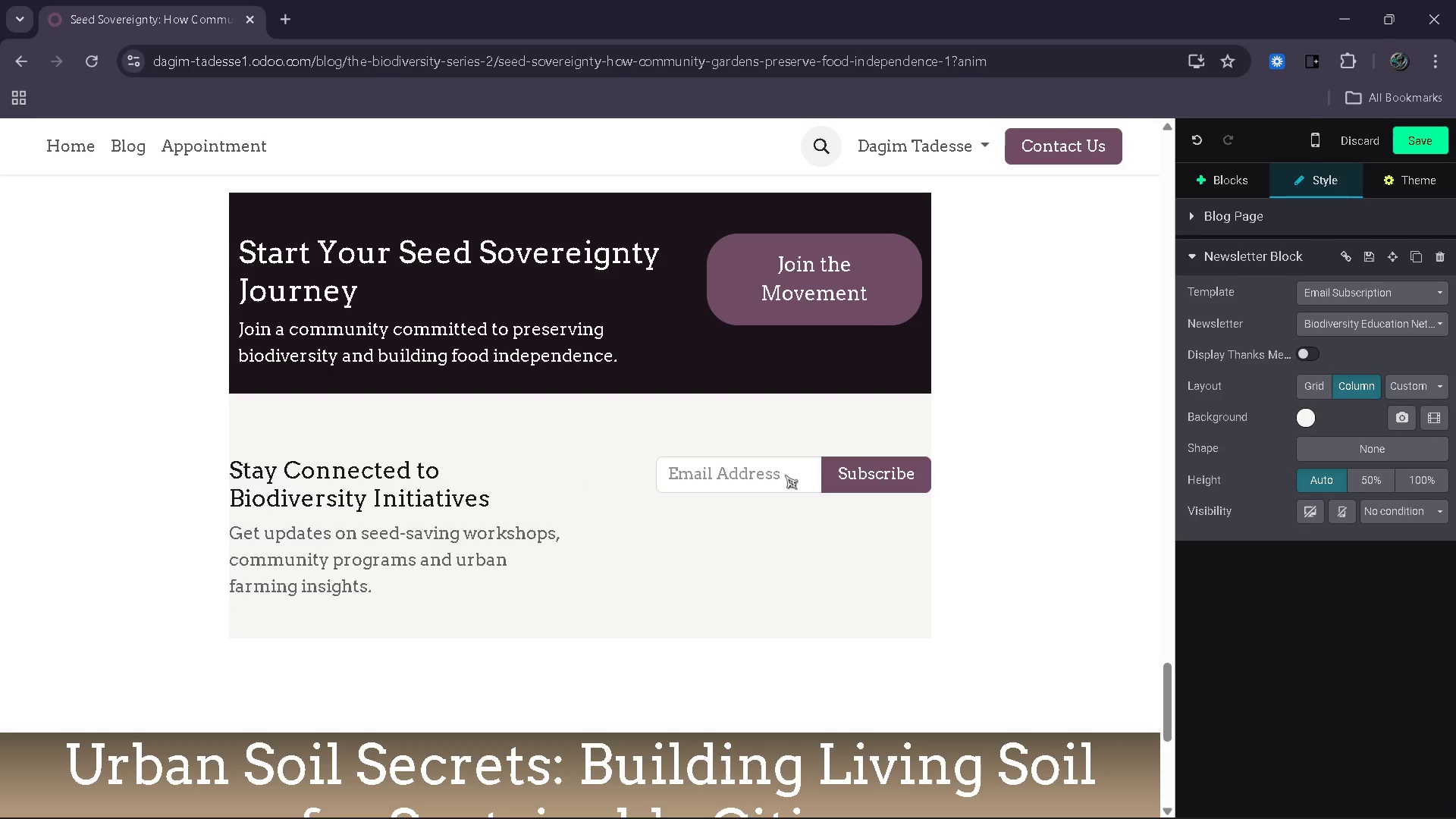 
key(ArrowLeft)
 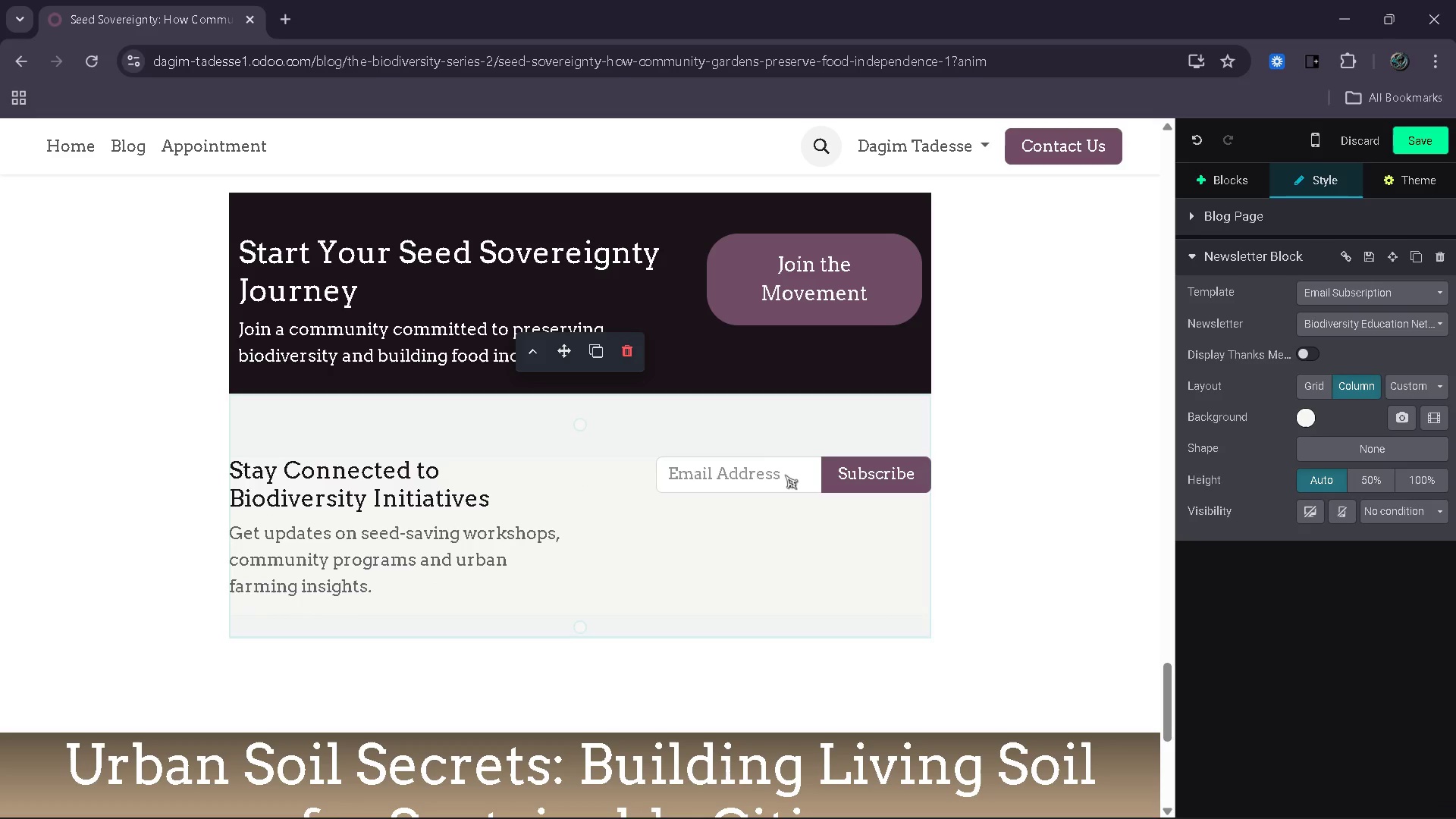 
left_click([785, 475])
 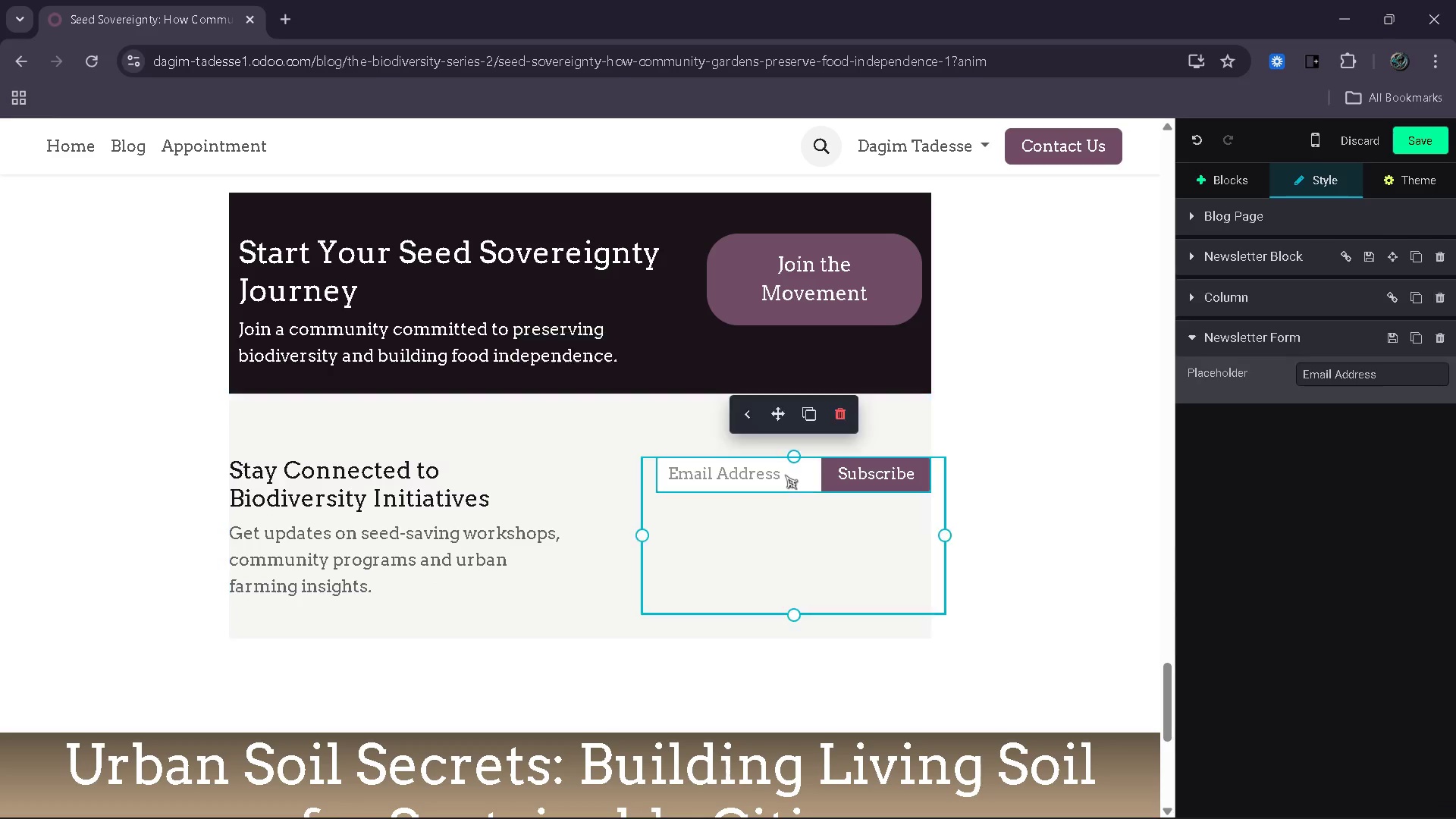 
key(ArrowLeft)
 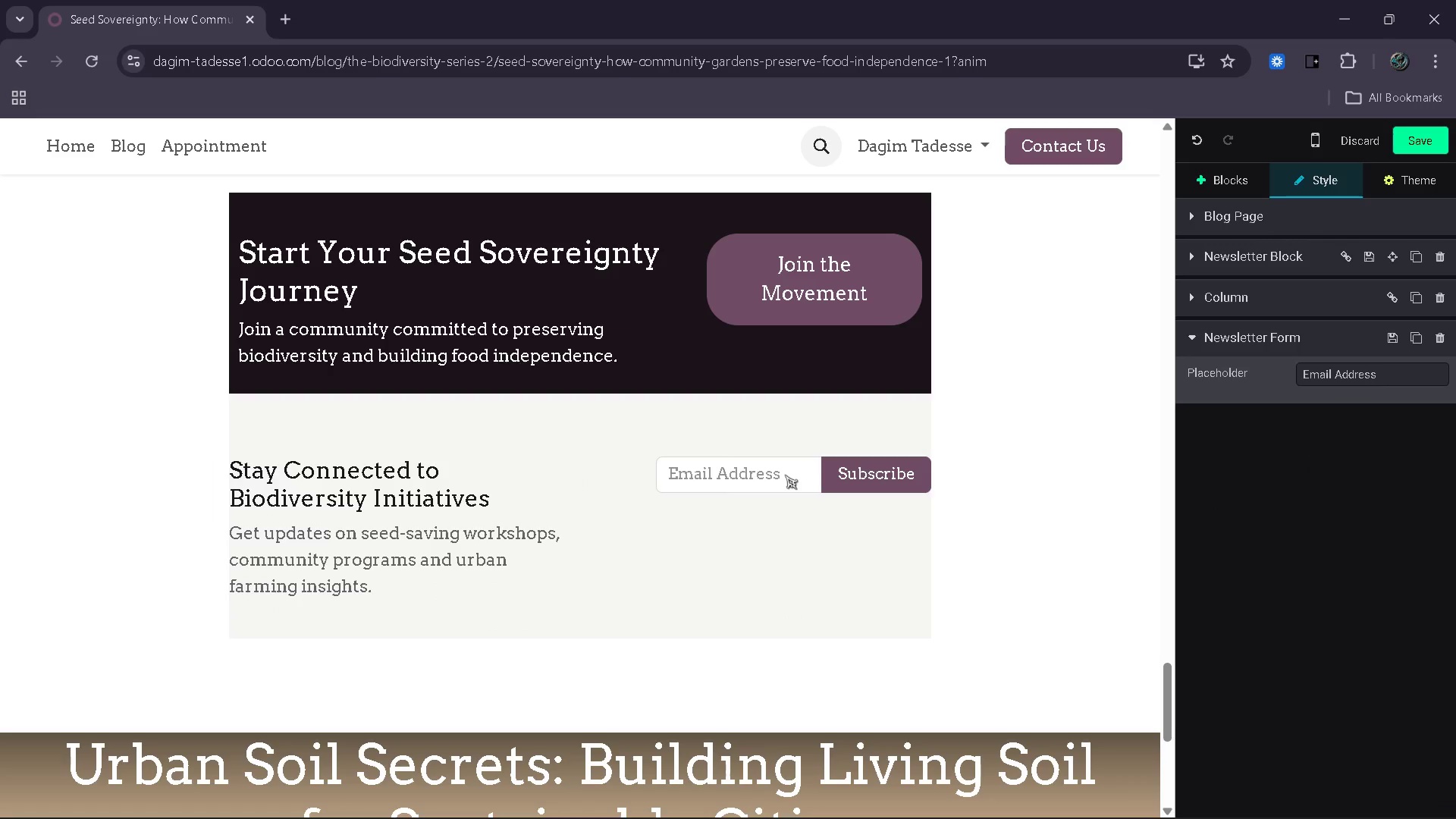 
key(ArrowLeft)
 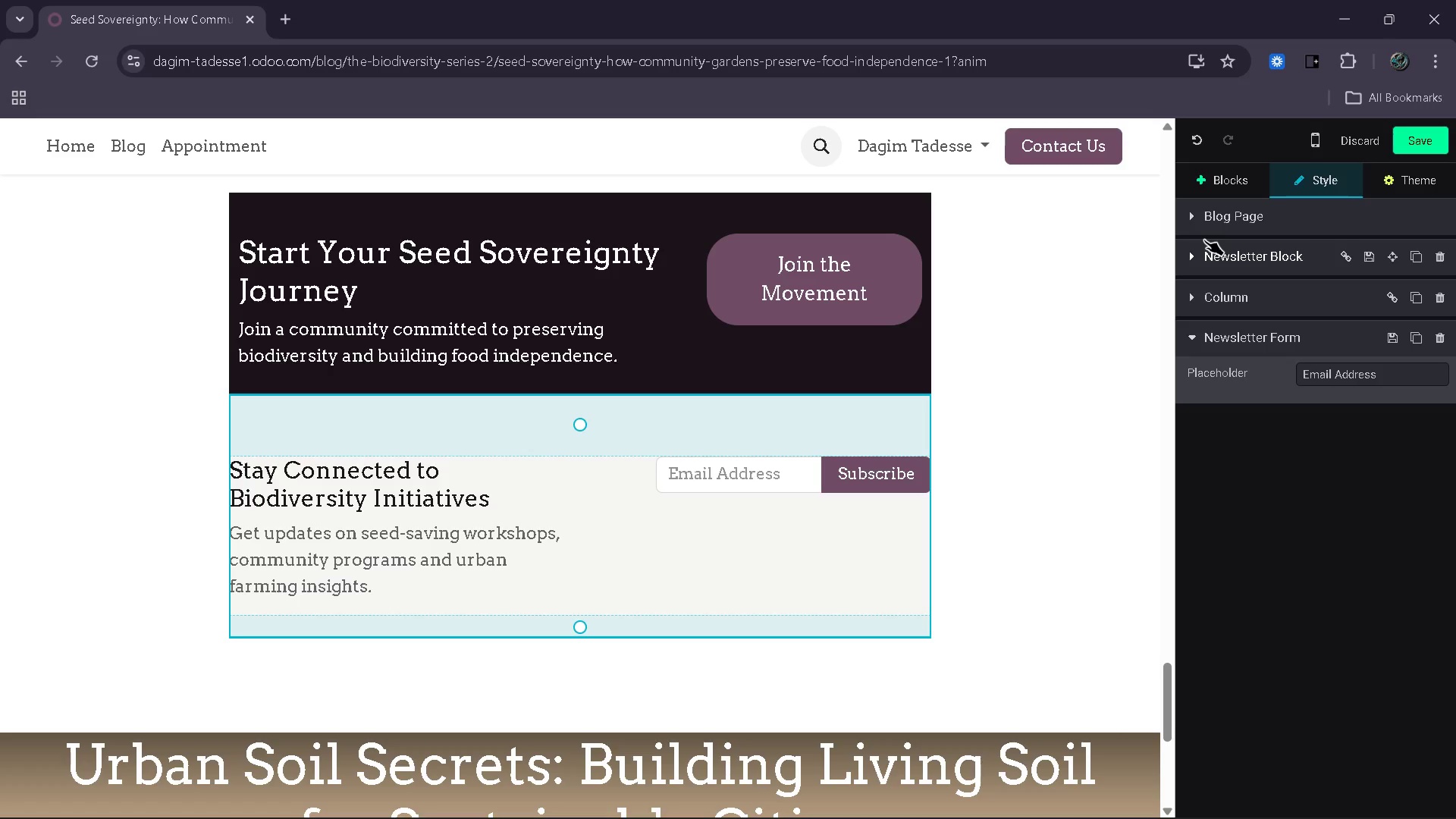 
left_click([1204, 240])
 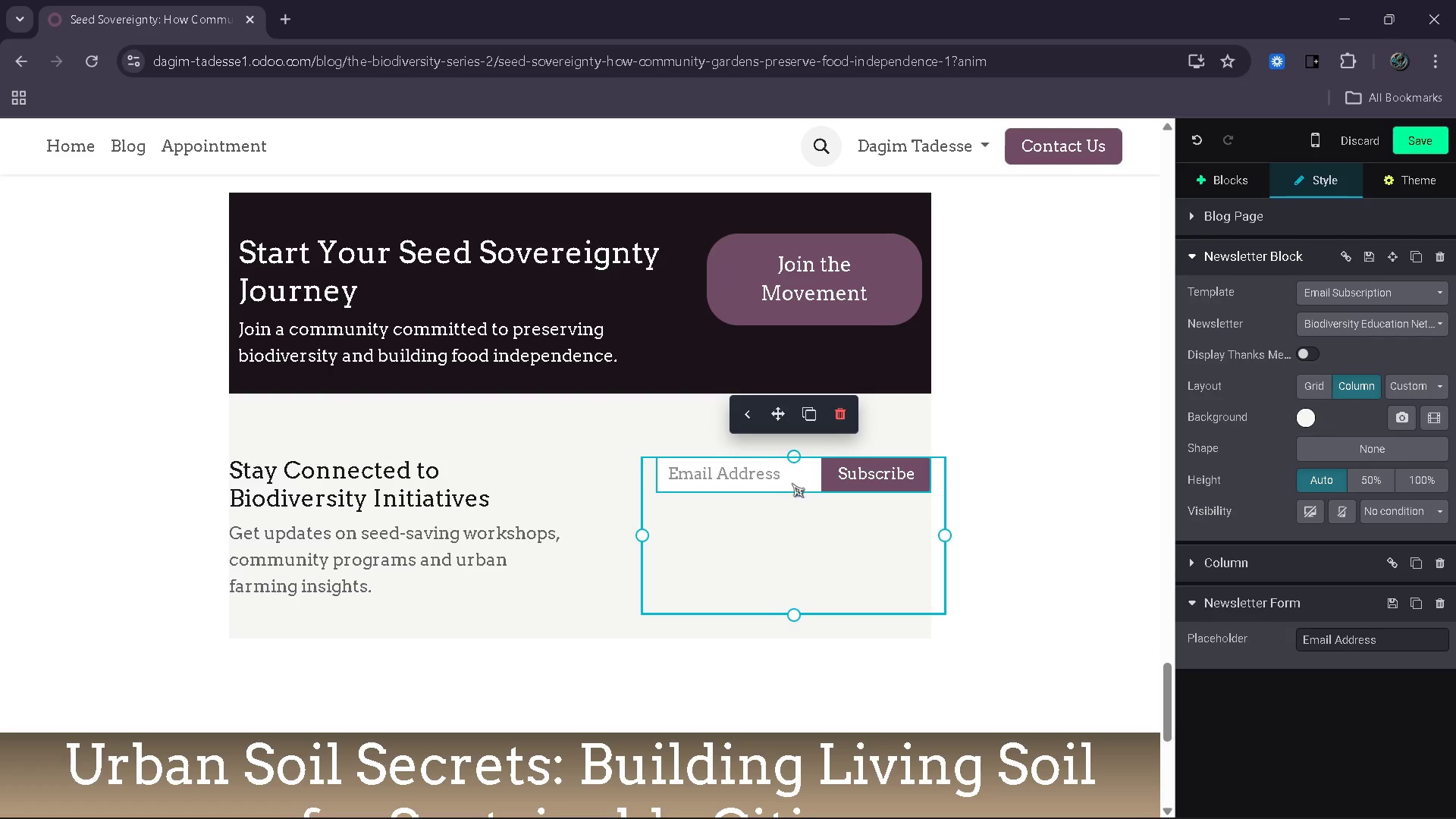 
wait(5.19)
 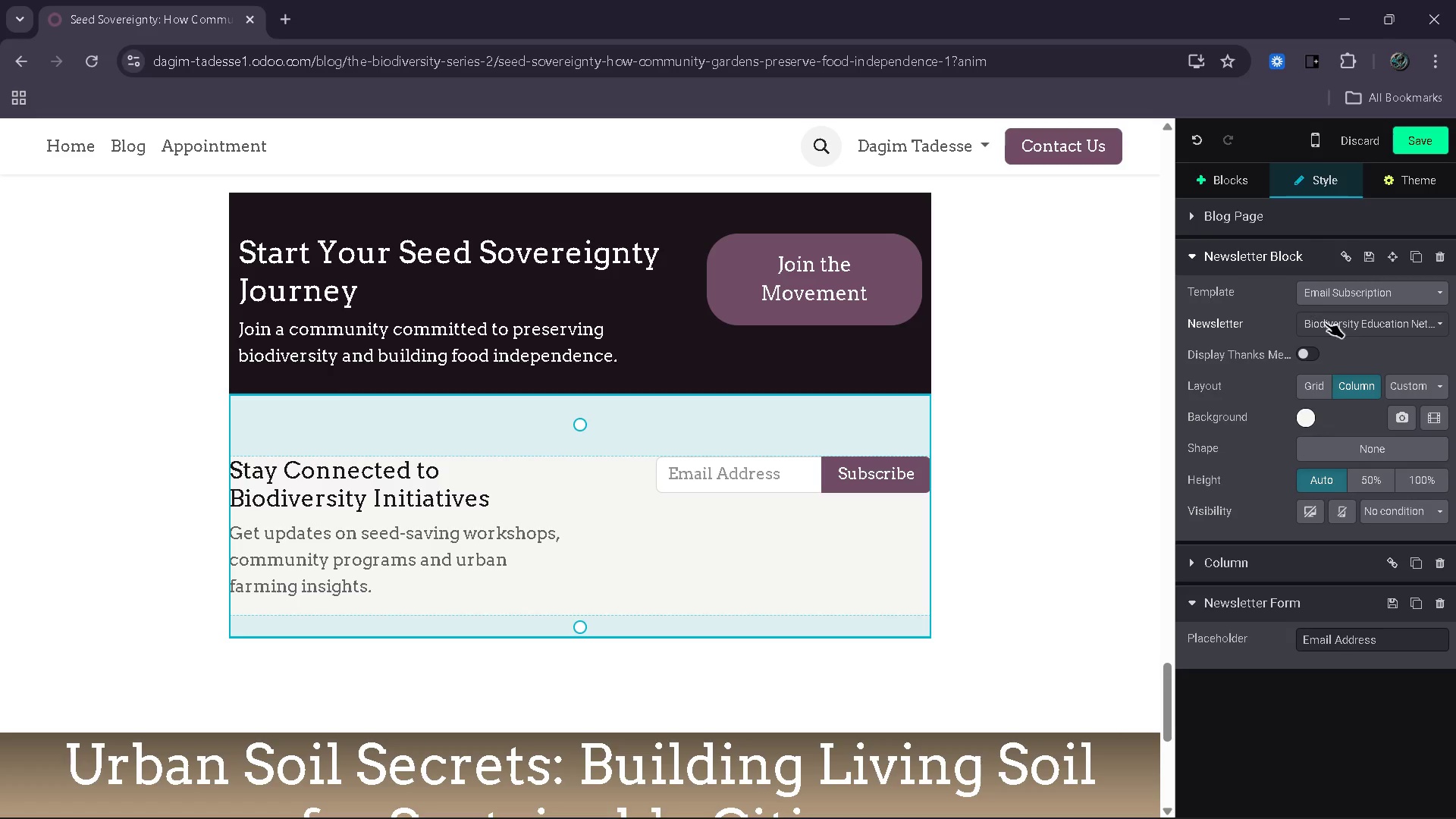 
left_click_drag(start_coordinate=[792, 460], to_coordinate=[788, 497])
 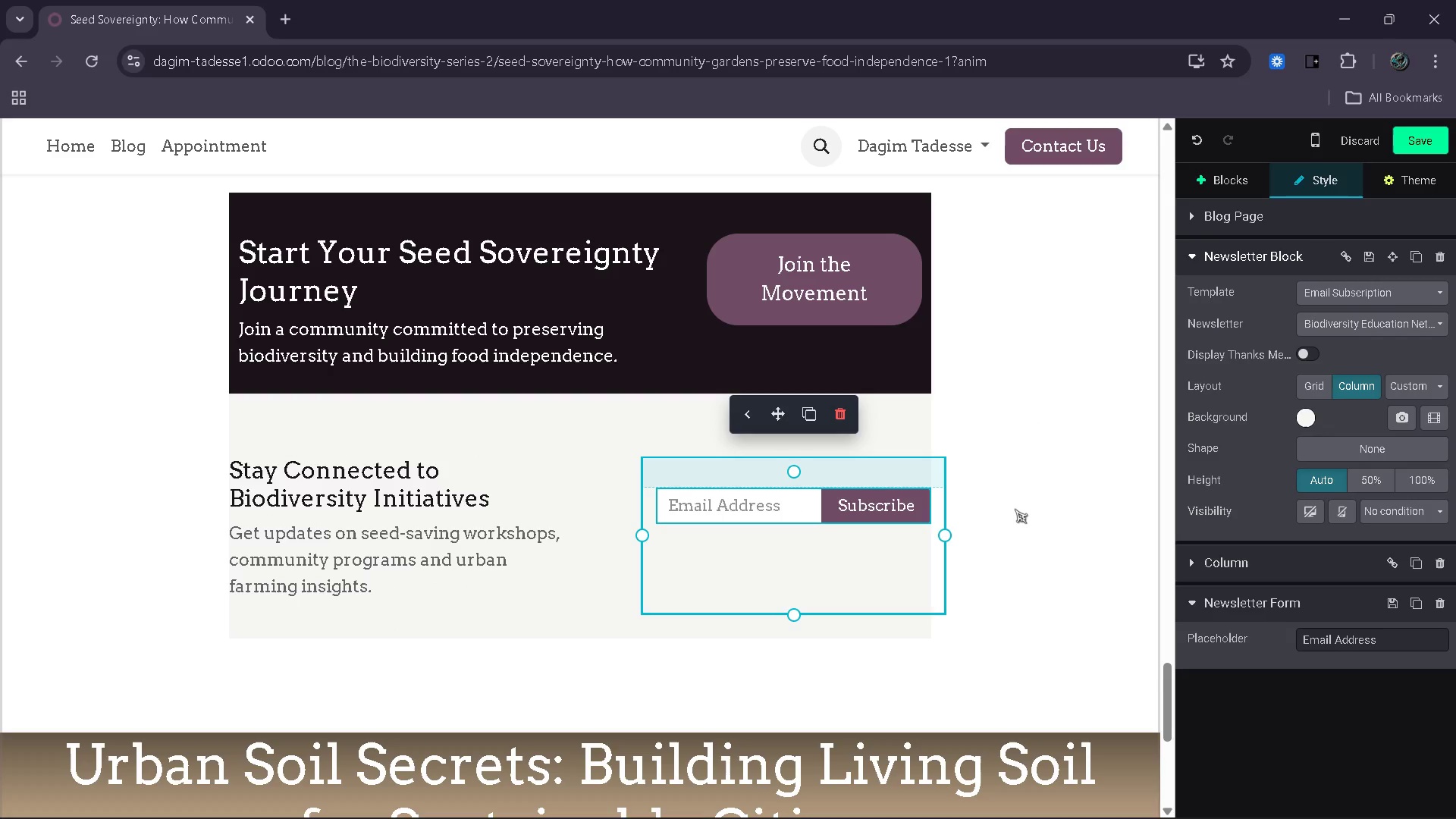 
left_click([1015, 509])
 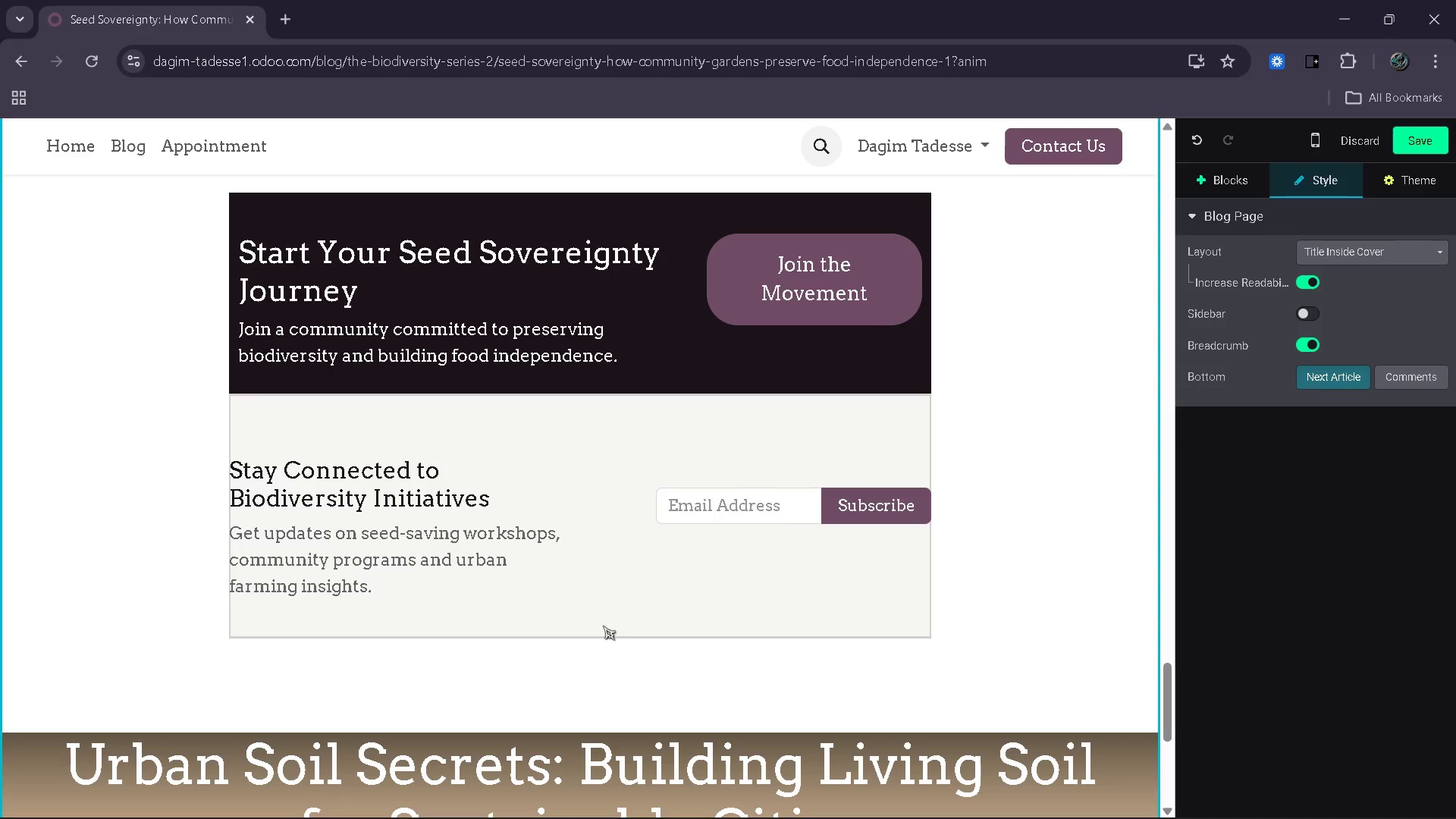 
wait(8.45)
 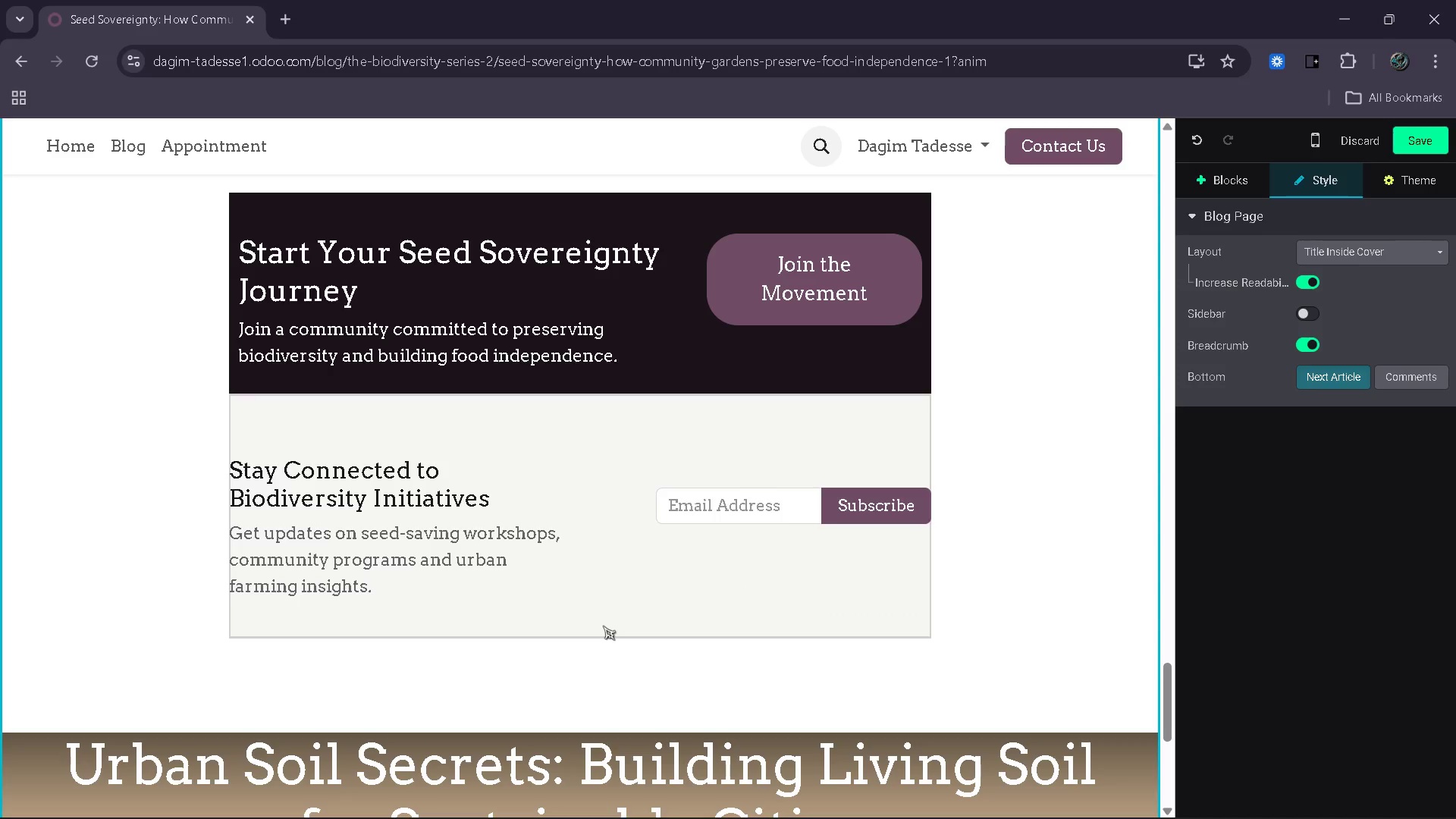 
left_click([938, 798])